 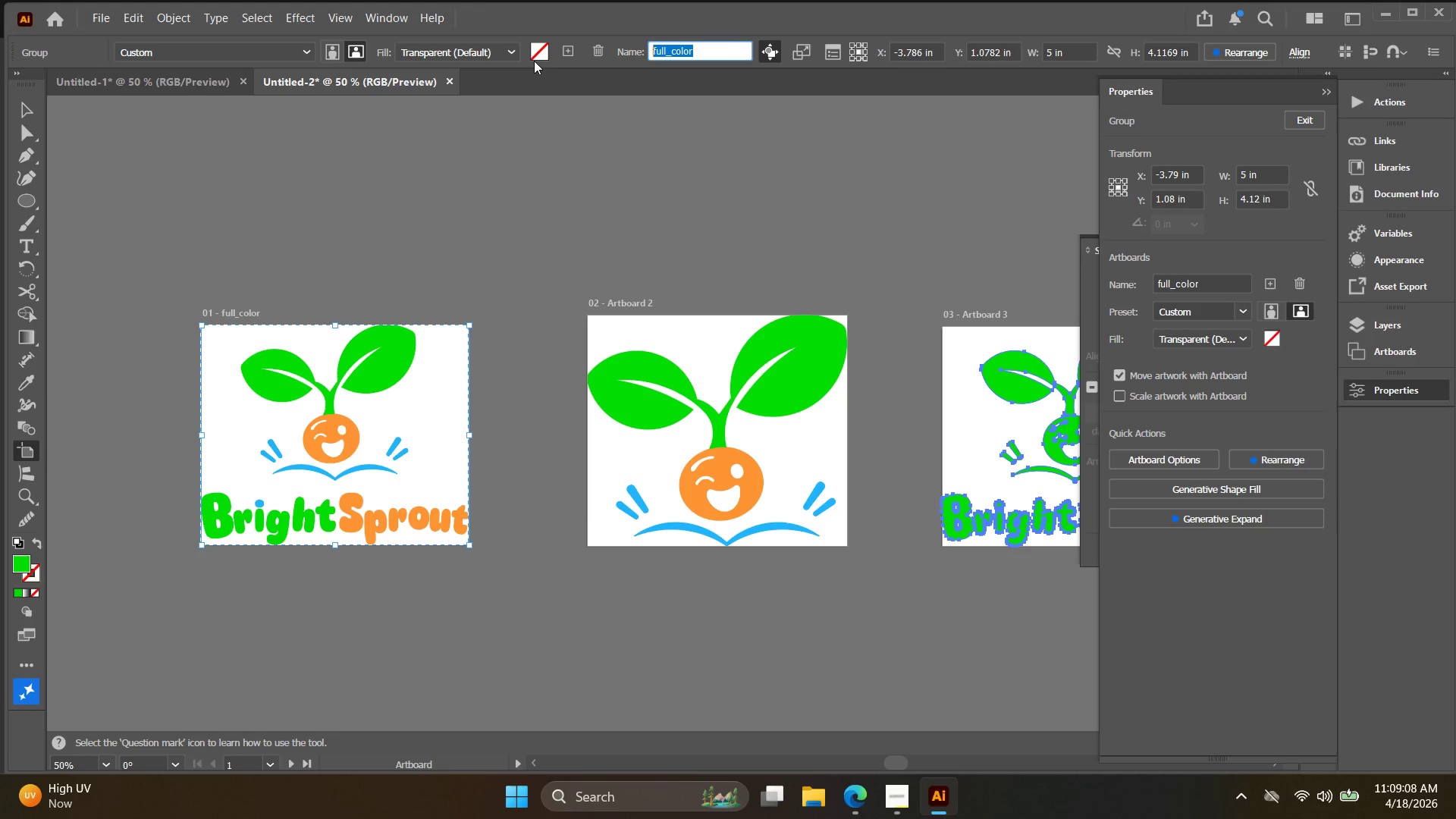 
type(PrimaryLgo)
key(Backspace)
key(Backspace)
type(ogo)
 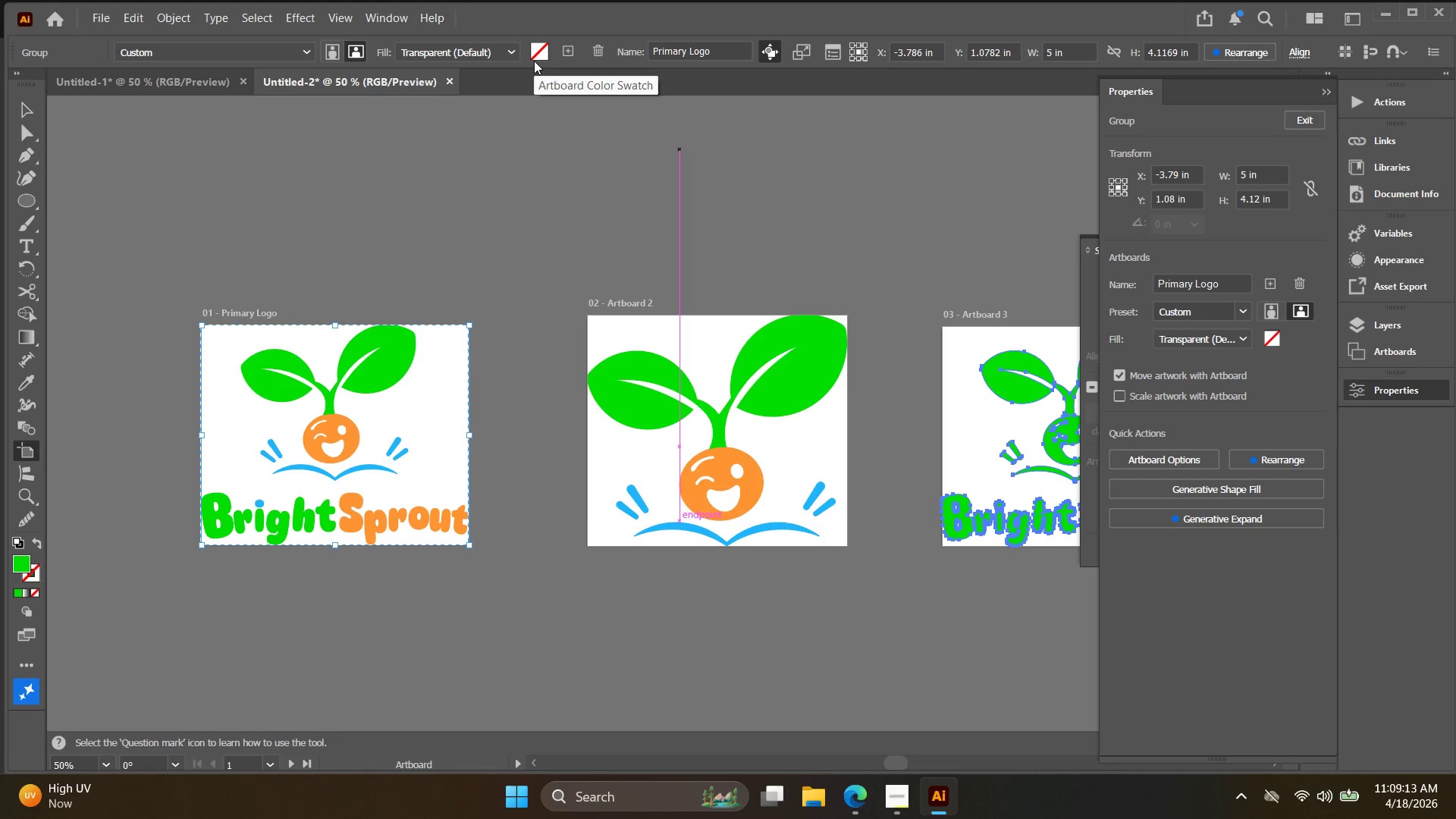 
 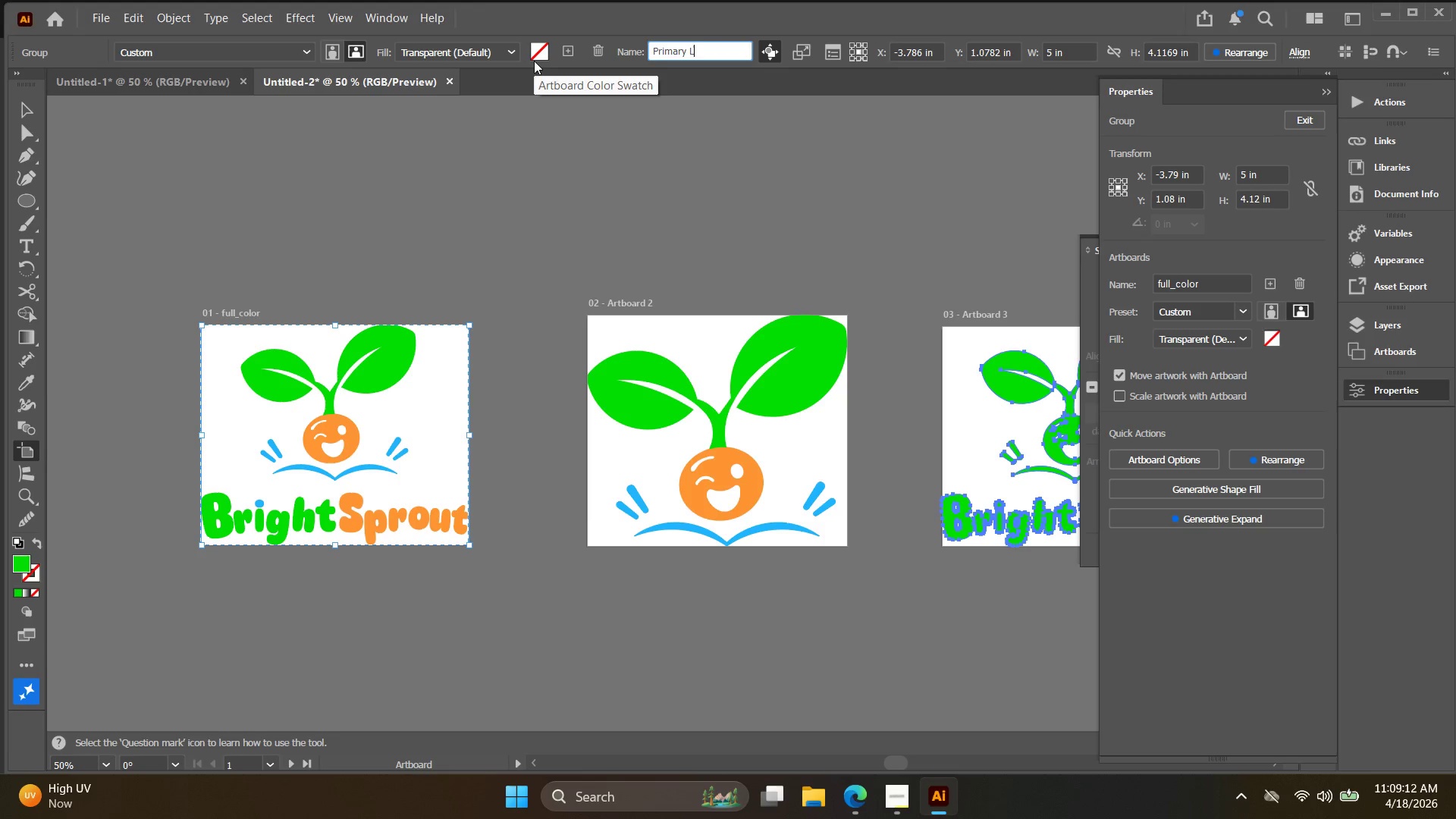 
key(Enter)
 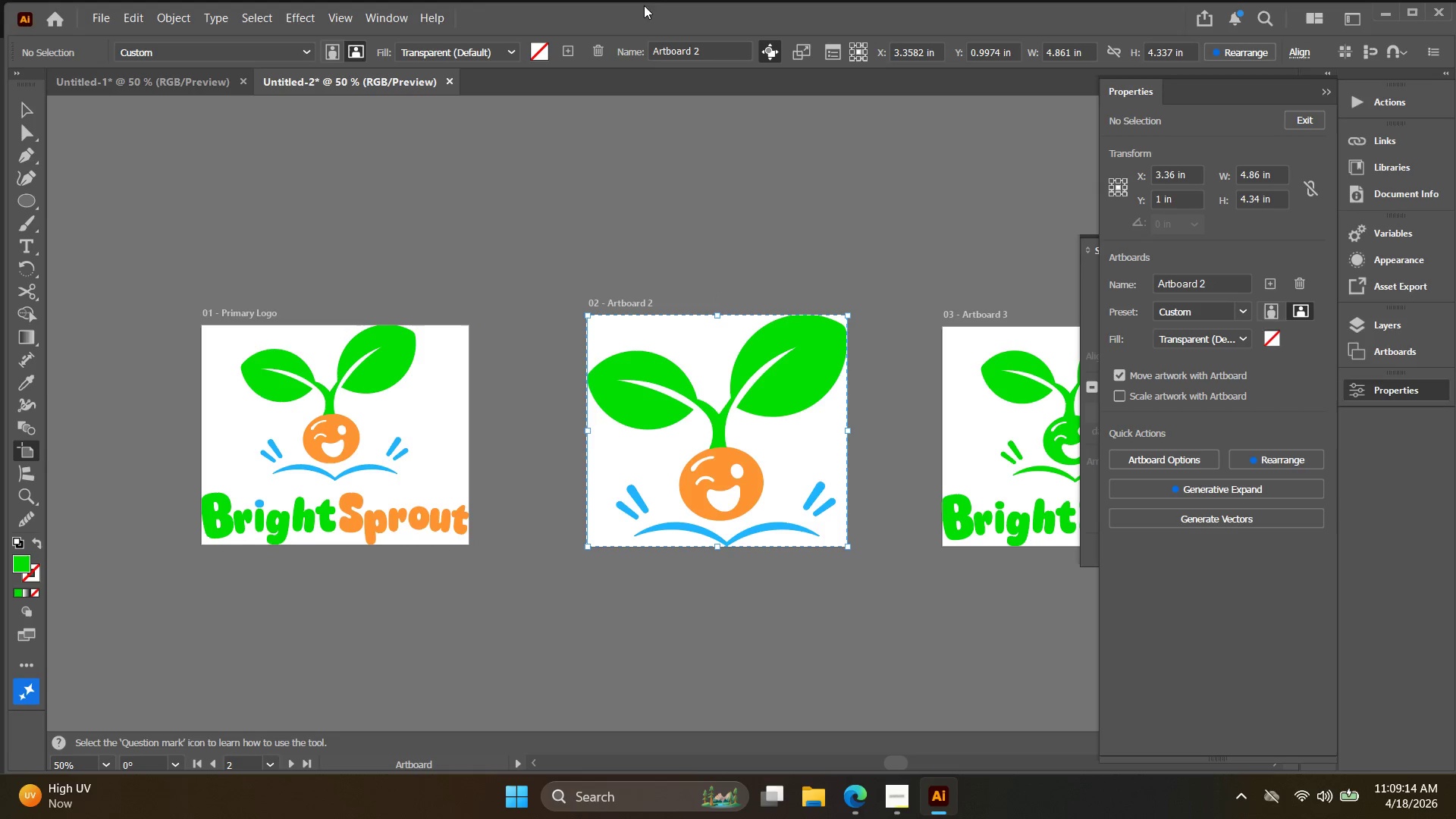 
double_click([700, 46])
 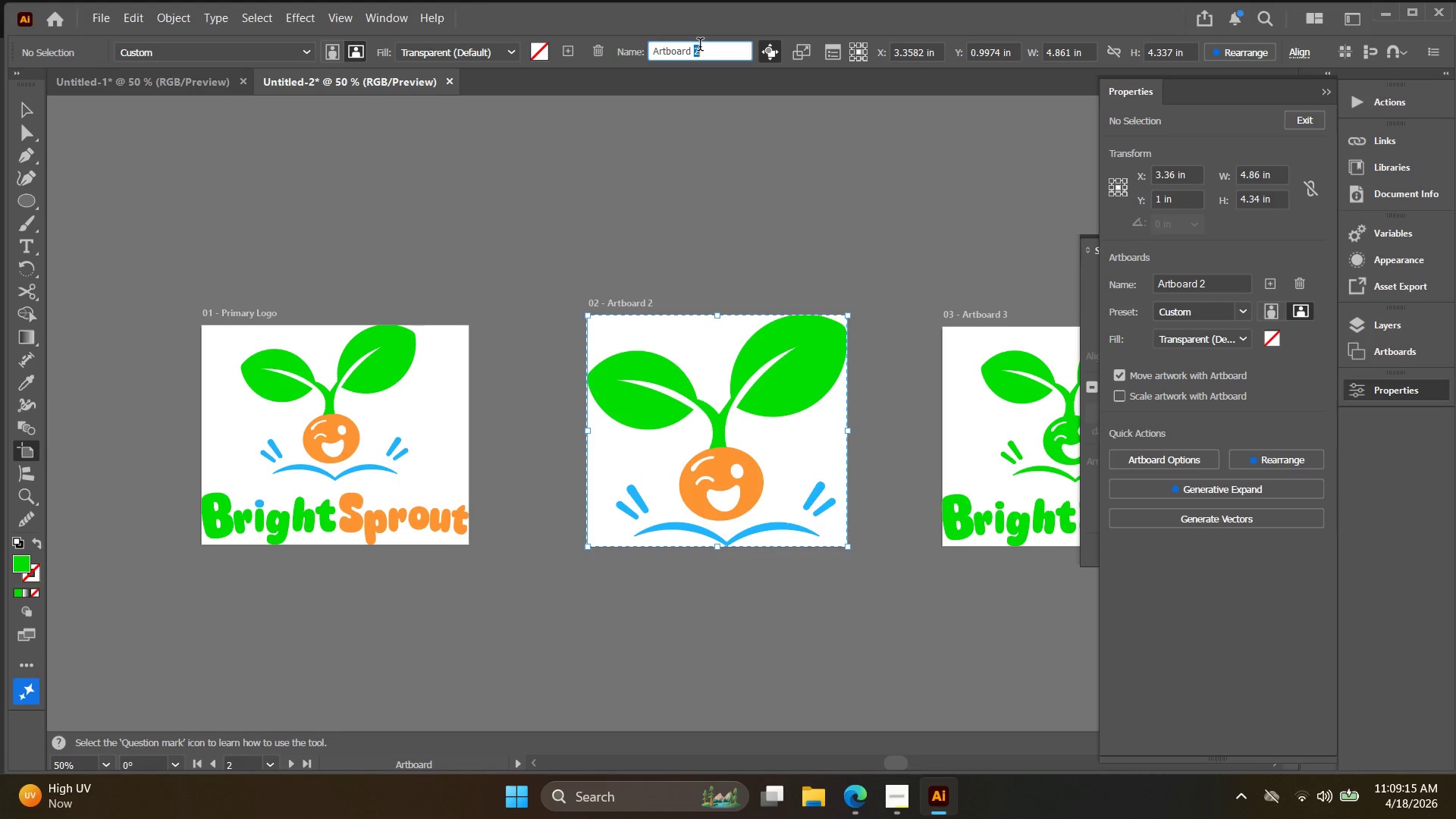 
triple_click([700, 46])
 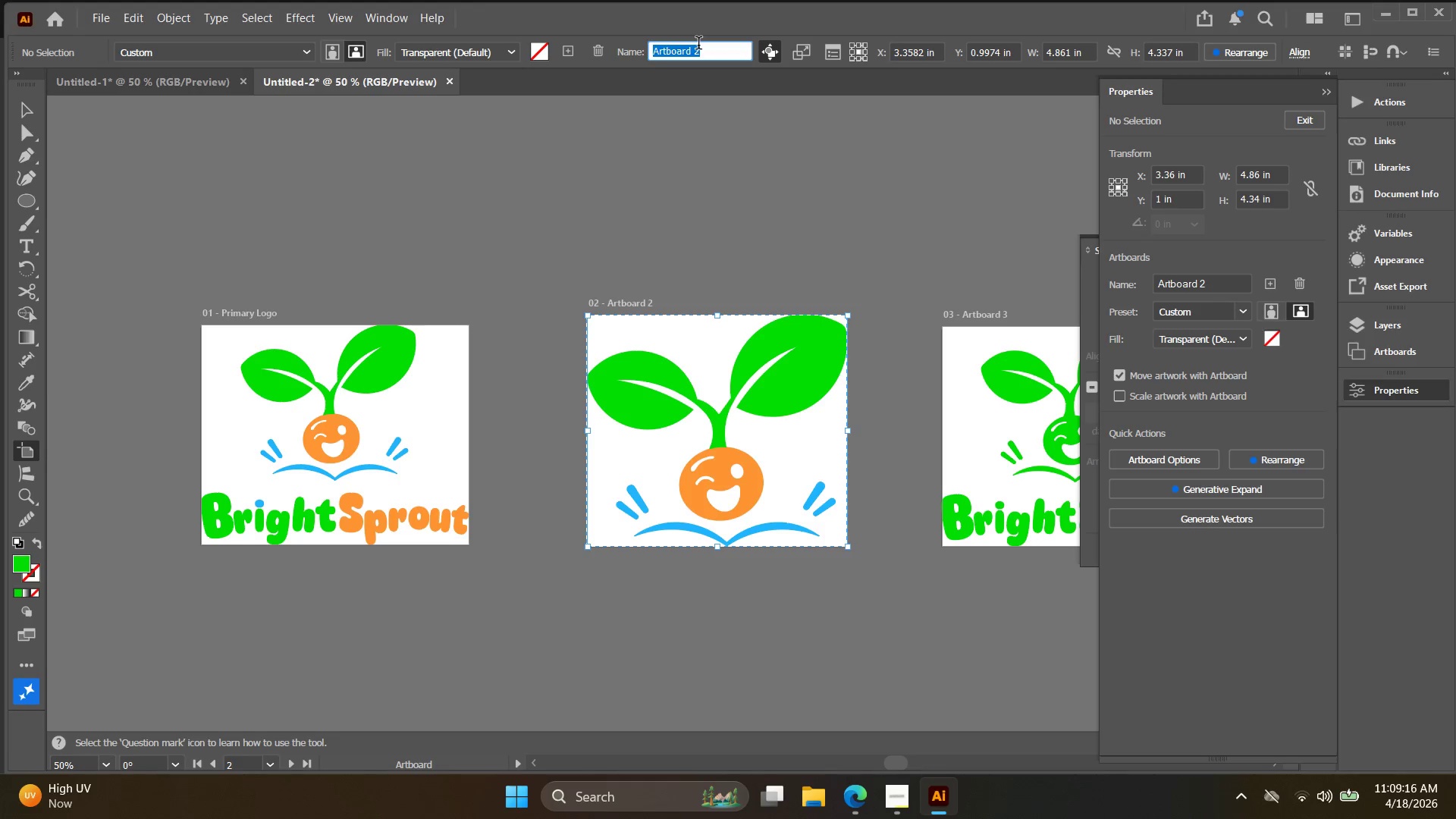 
type(App I)
key(Backspace)
type(icon)
 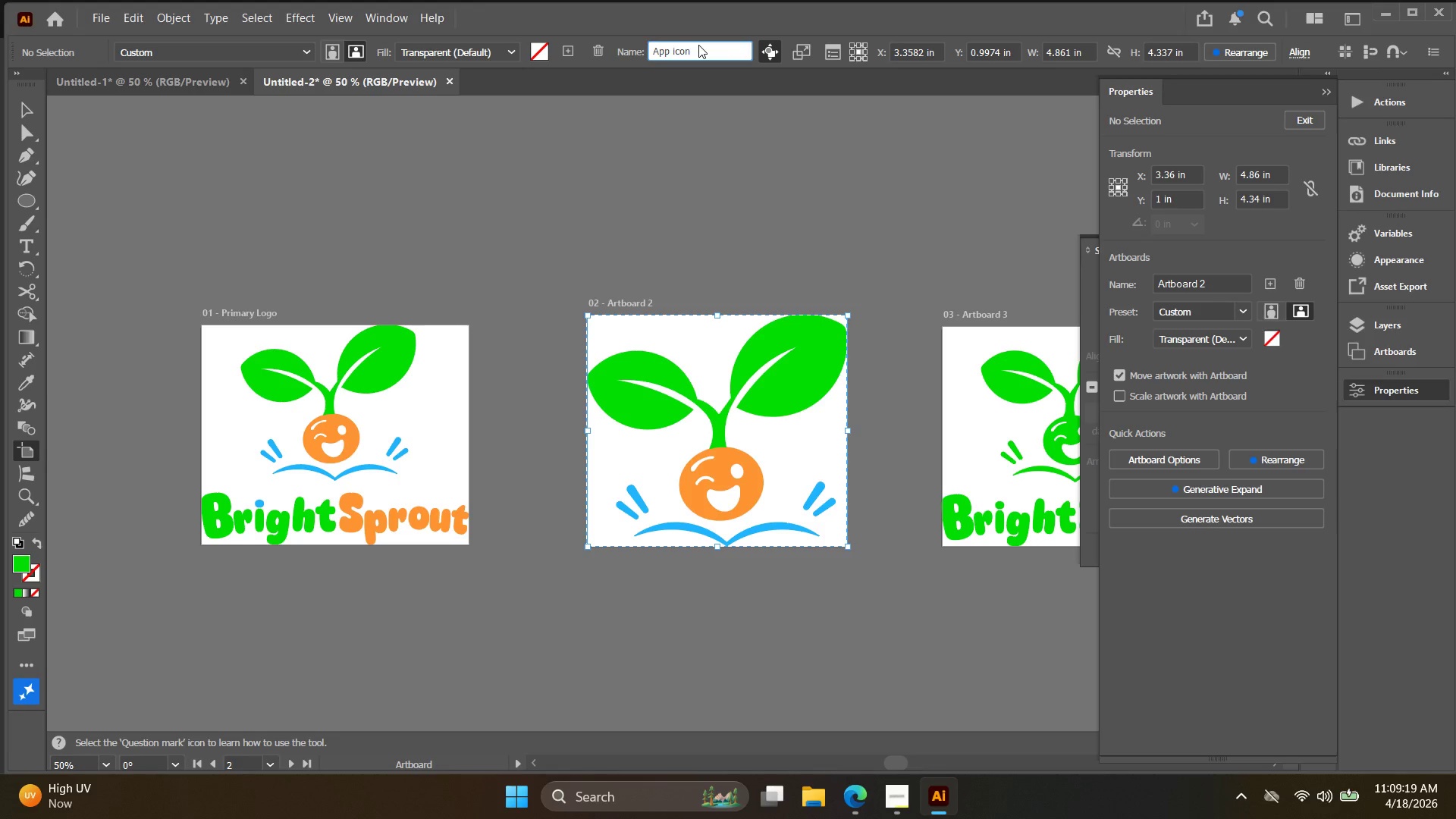 
left_click([975, 399])
 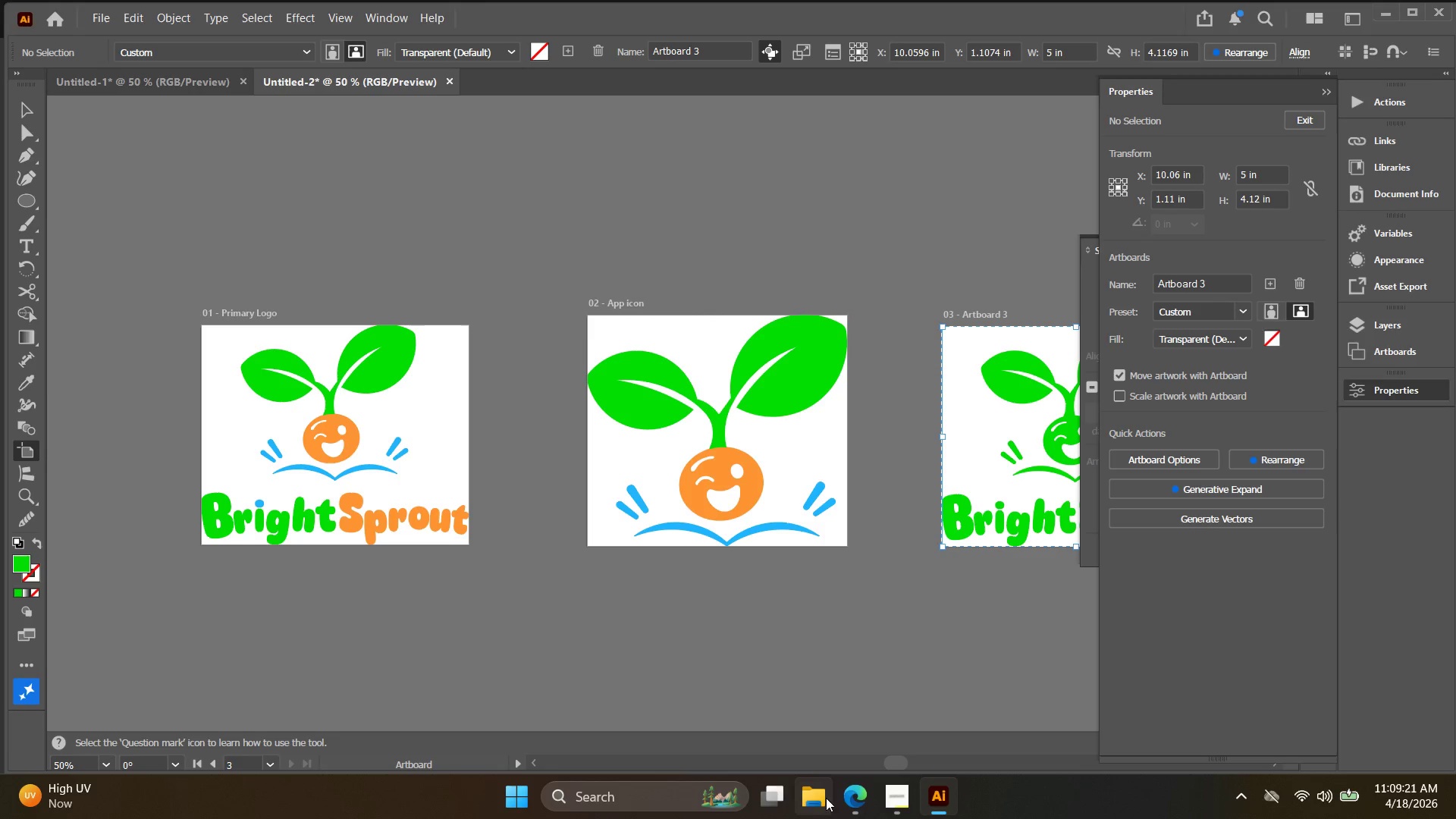 
left_click([844, 793])
 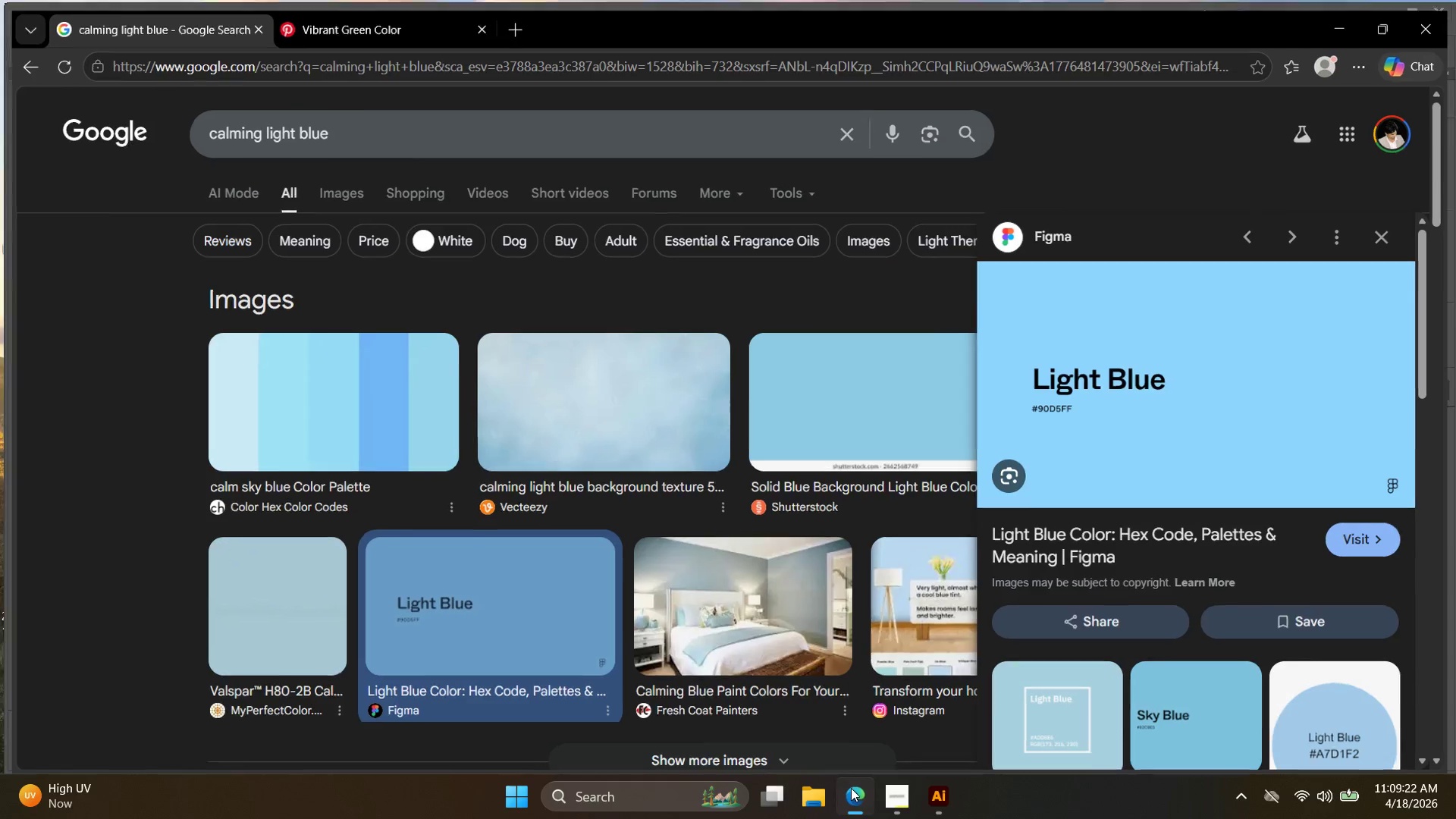 
double_click([885, 796])